 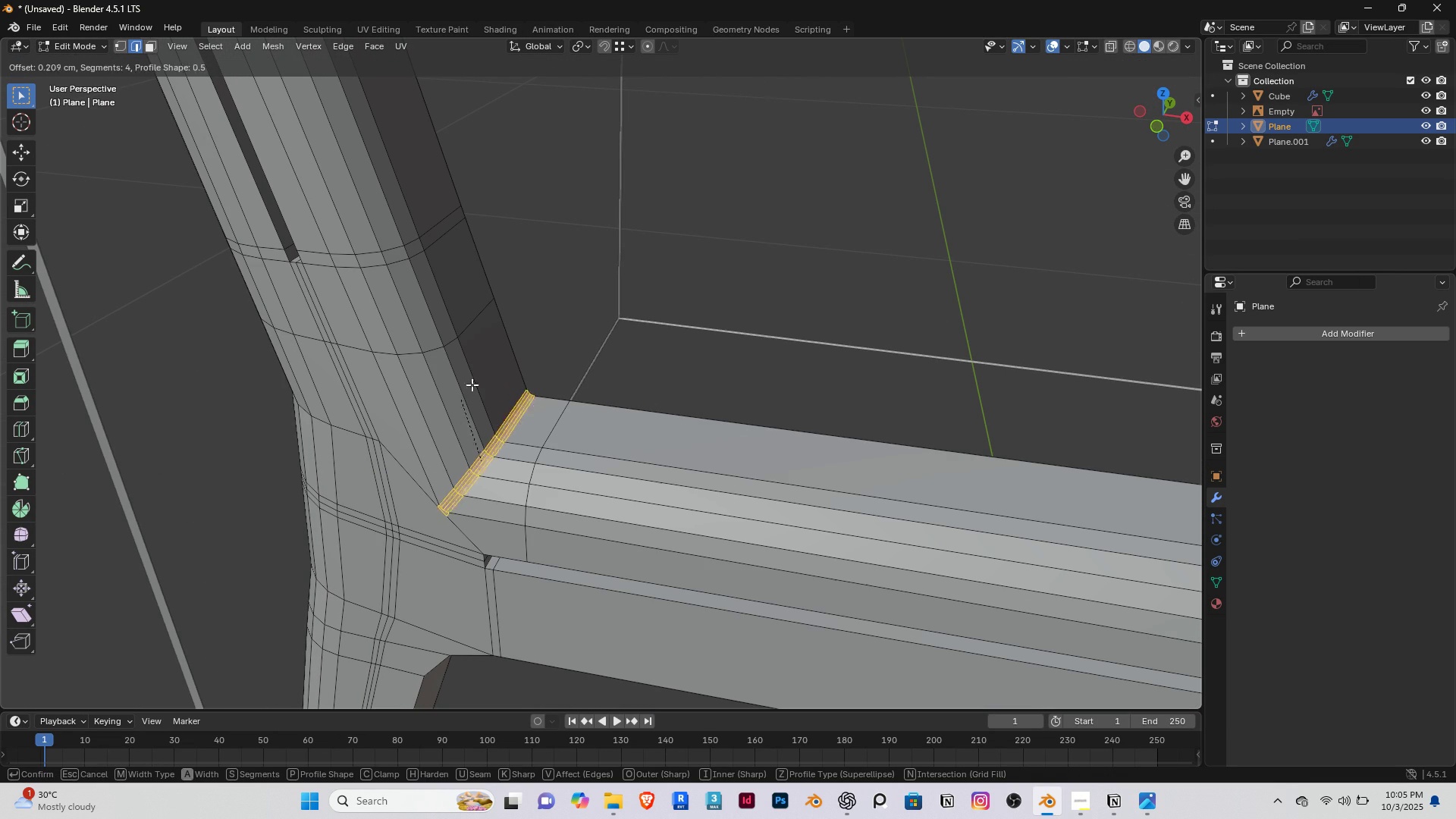 
scroll: coordinate [480, 372], scroll_direction: down, amount: 1.0
 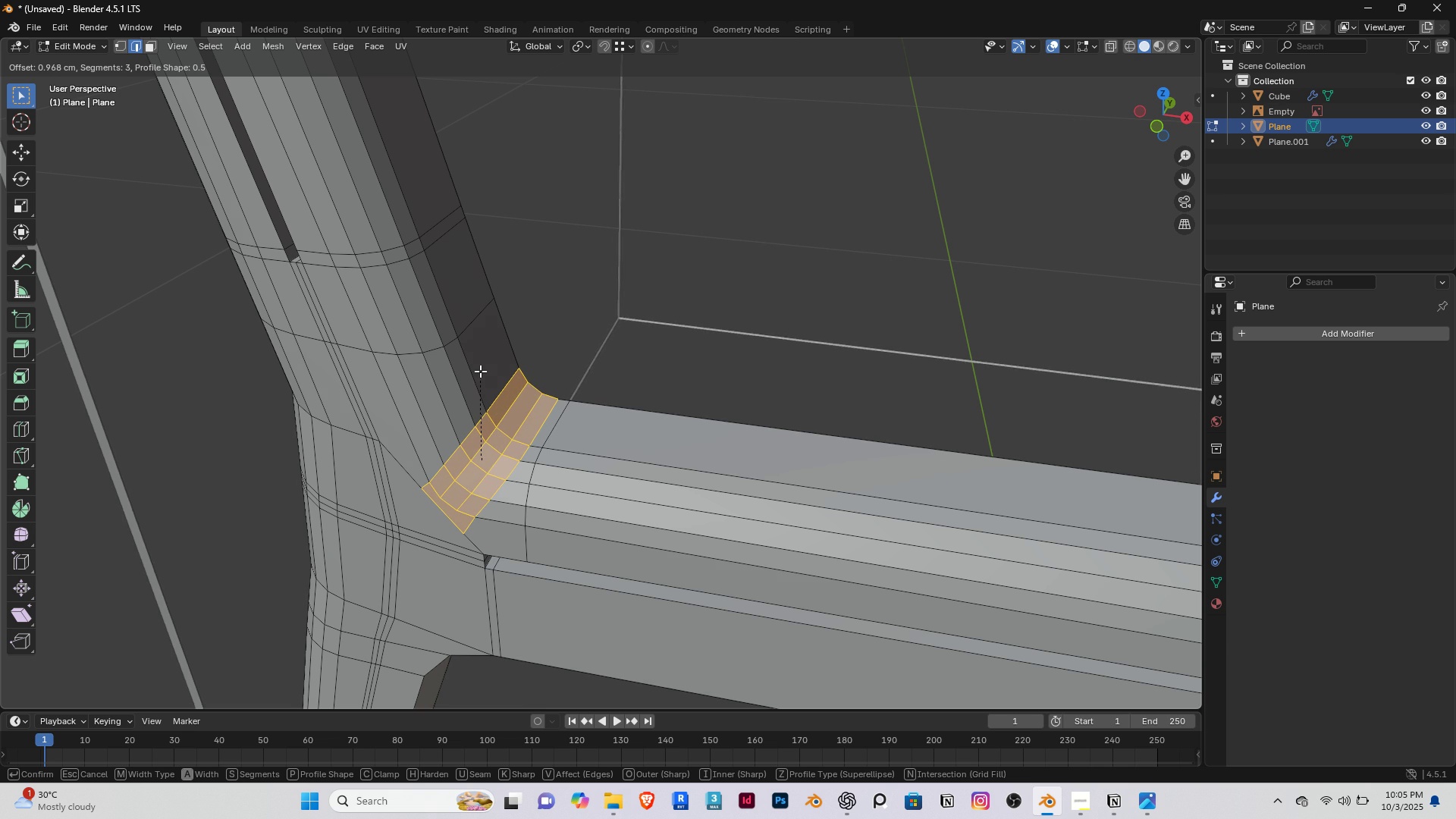 
scroll: coordinate [480, 371], scroll_direction: up, amount: 1.0
 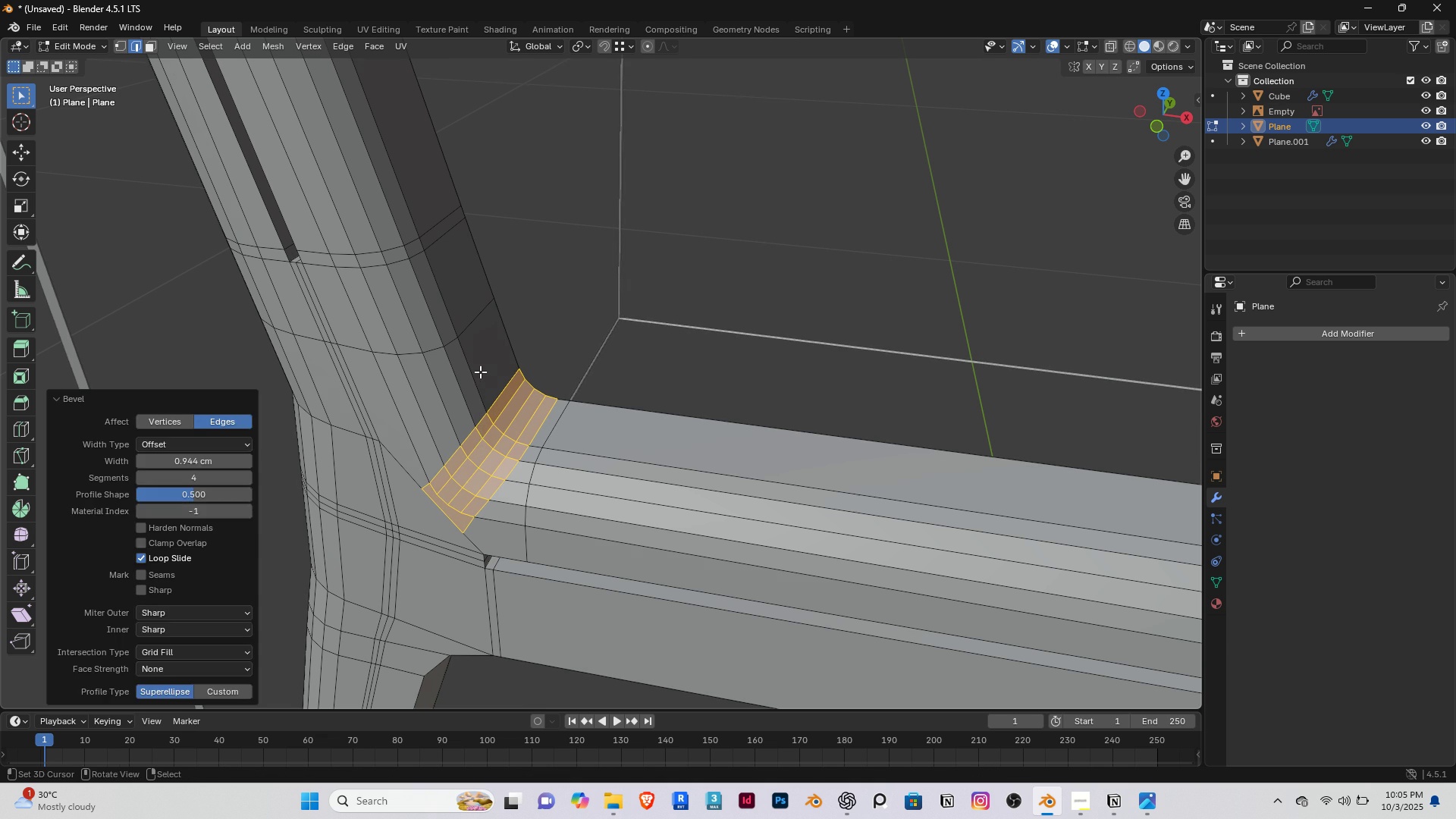 
left_click([480, 372])
 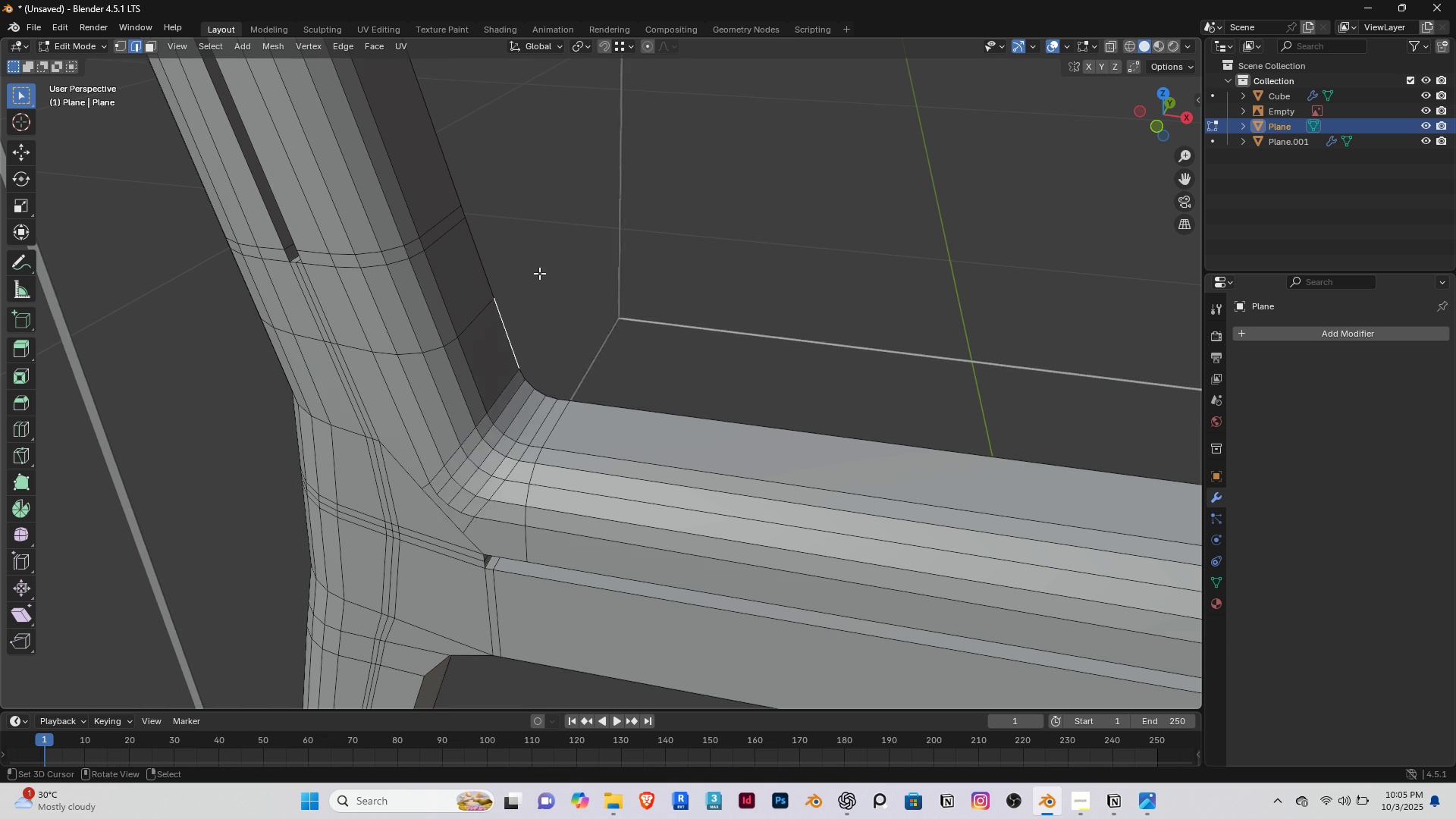 
right_click([539, 273])
 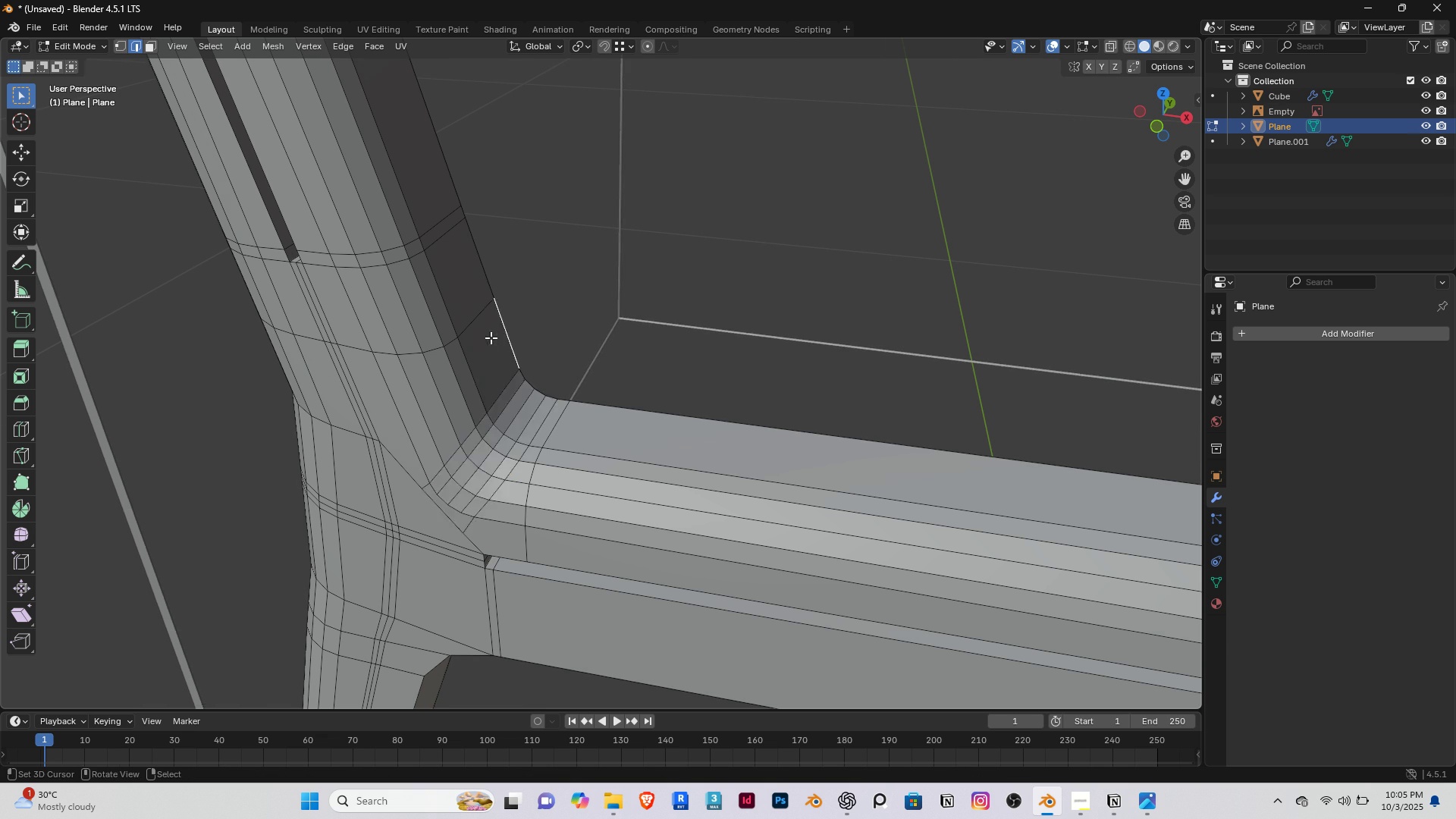 
scroll: coordinate [490, 338], scroll_direction: down, amount: 3.0
 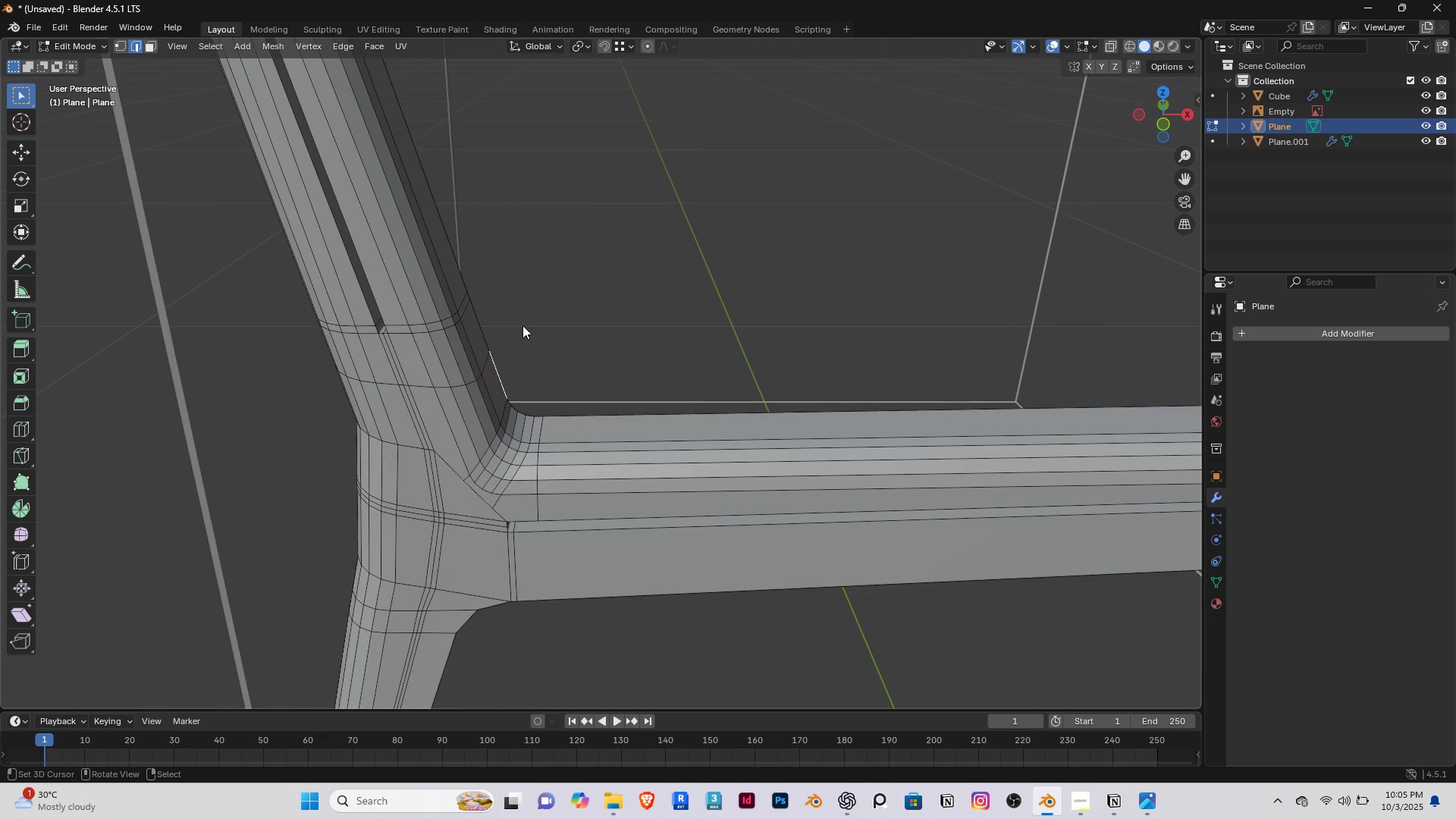 
key(Tab)